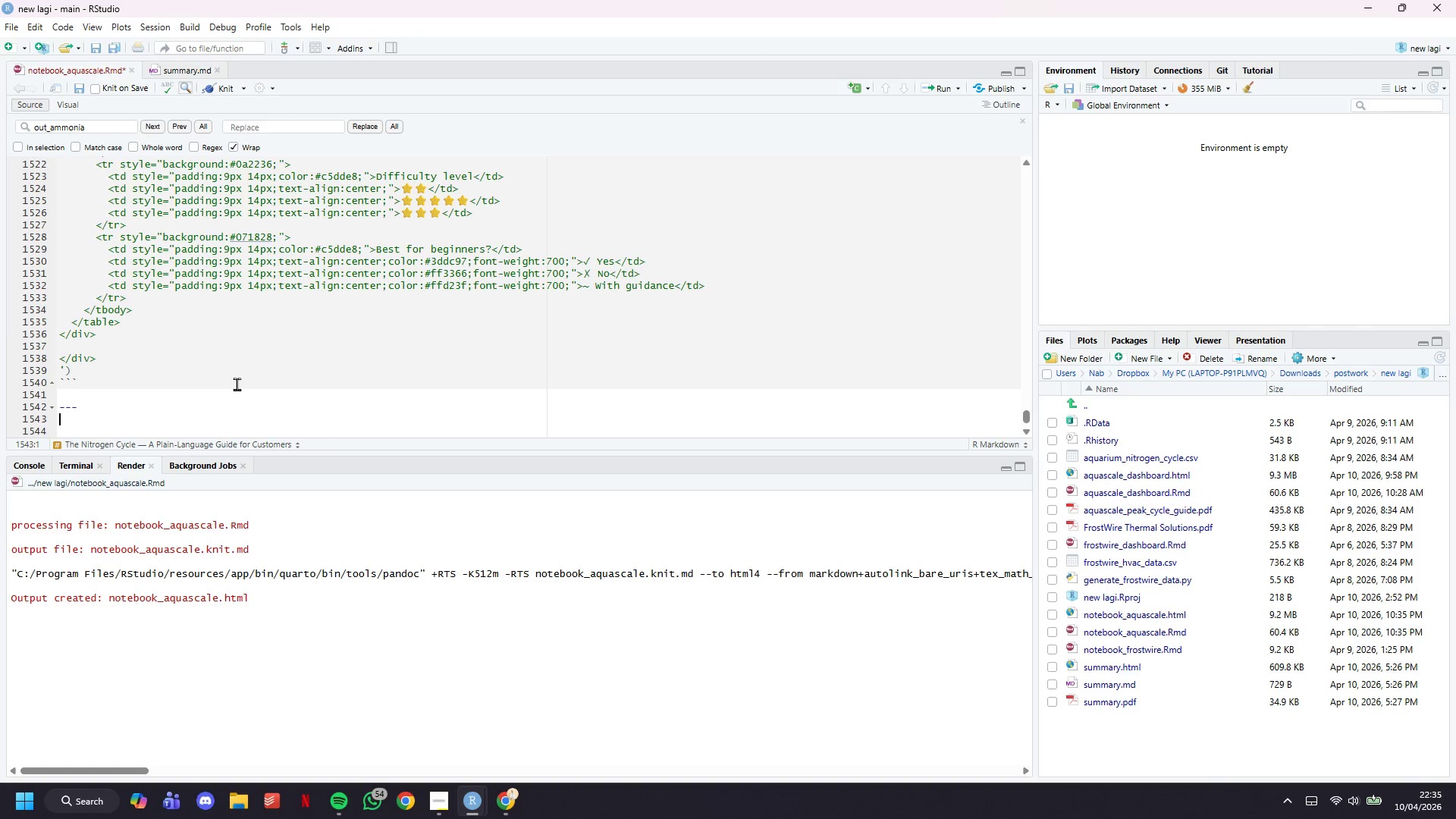 
key(Enter)
 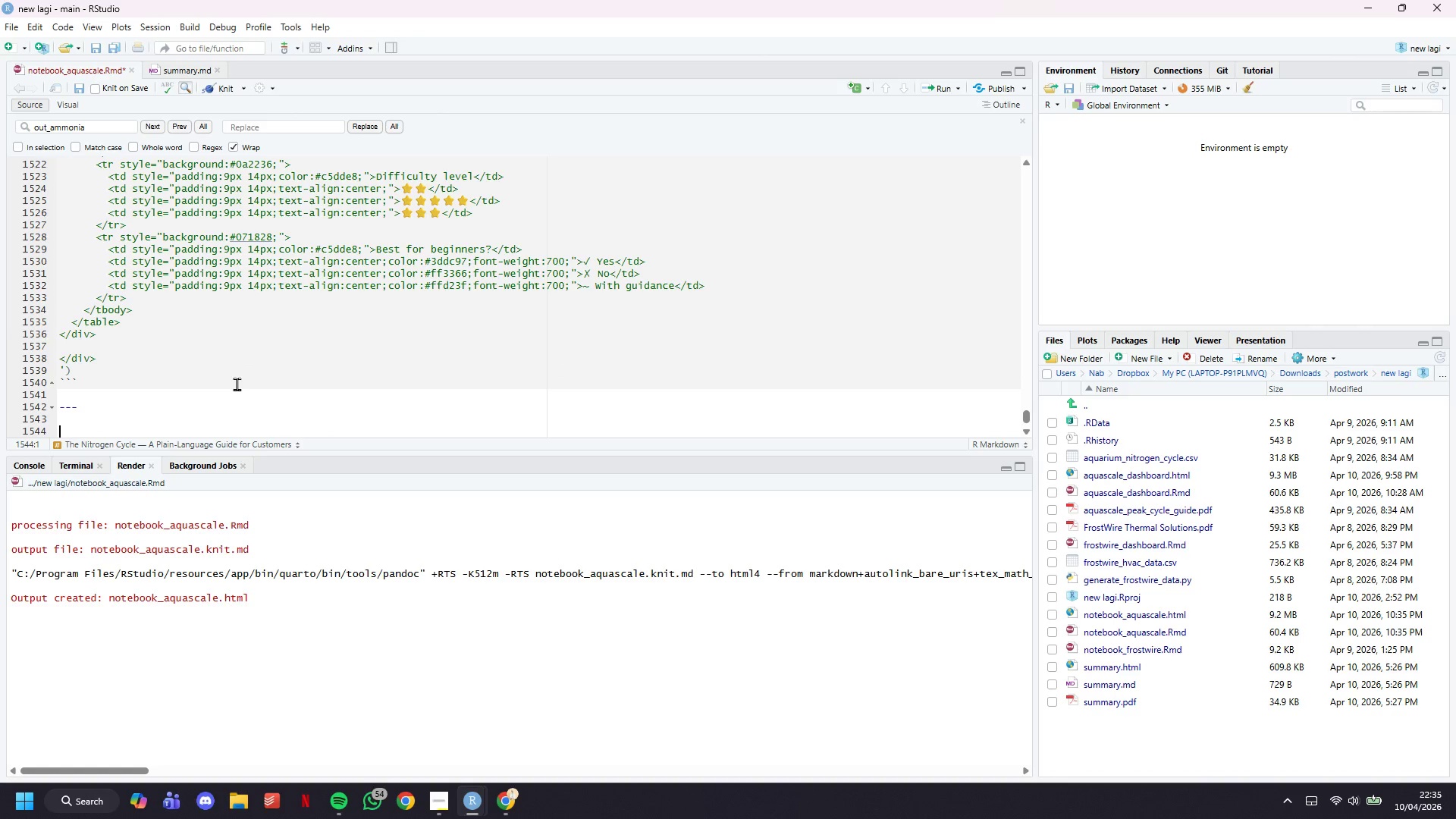 
key(Enter)
 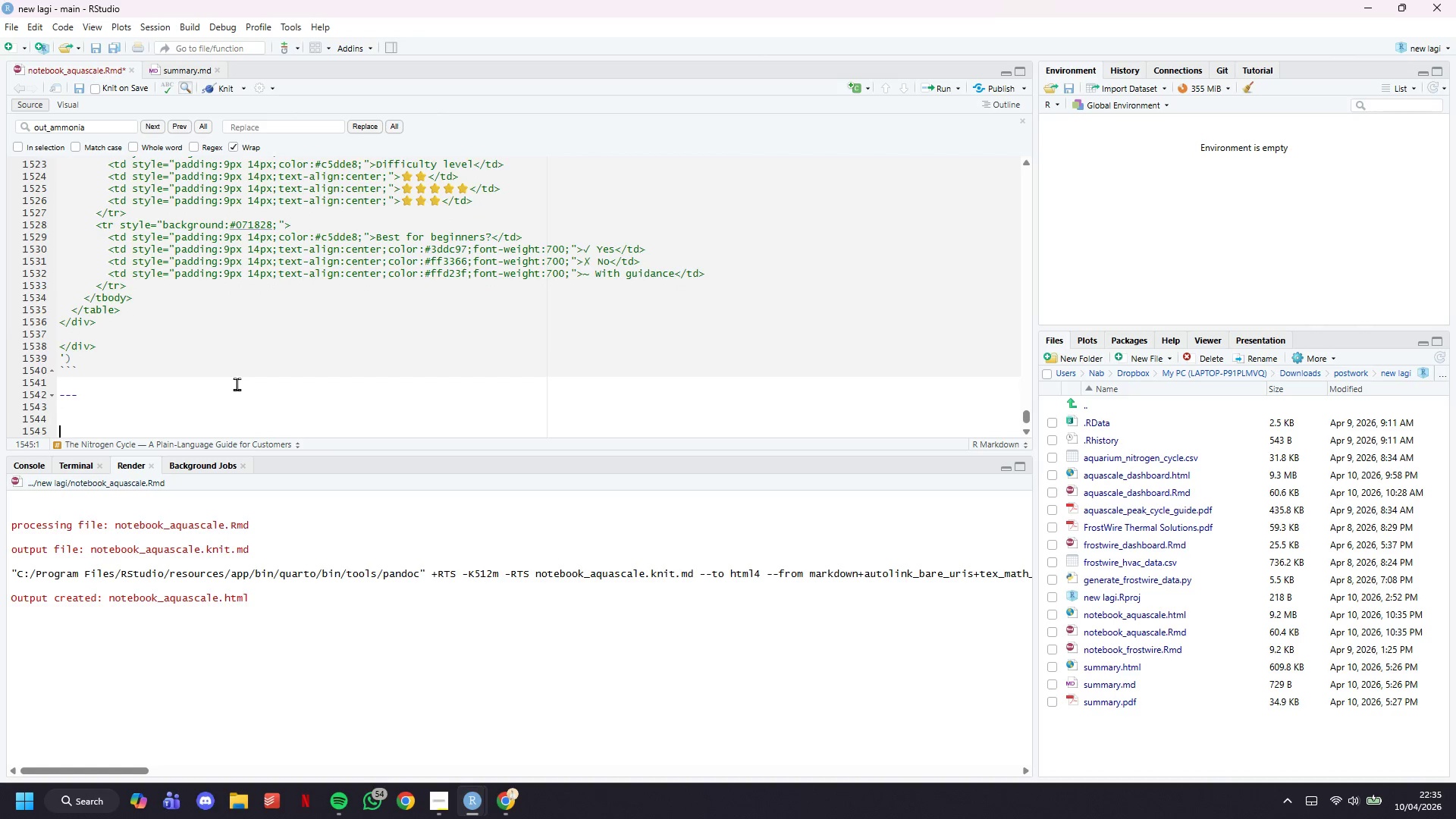 
key(Enter)
 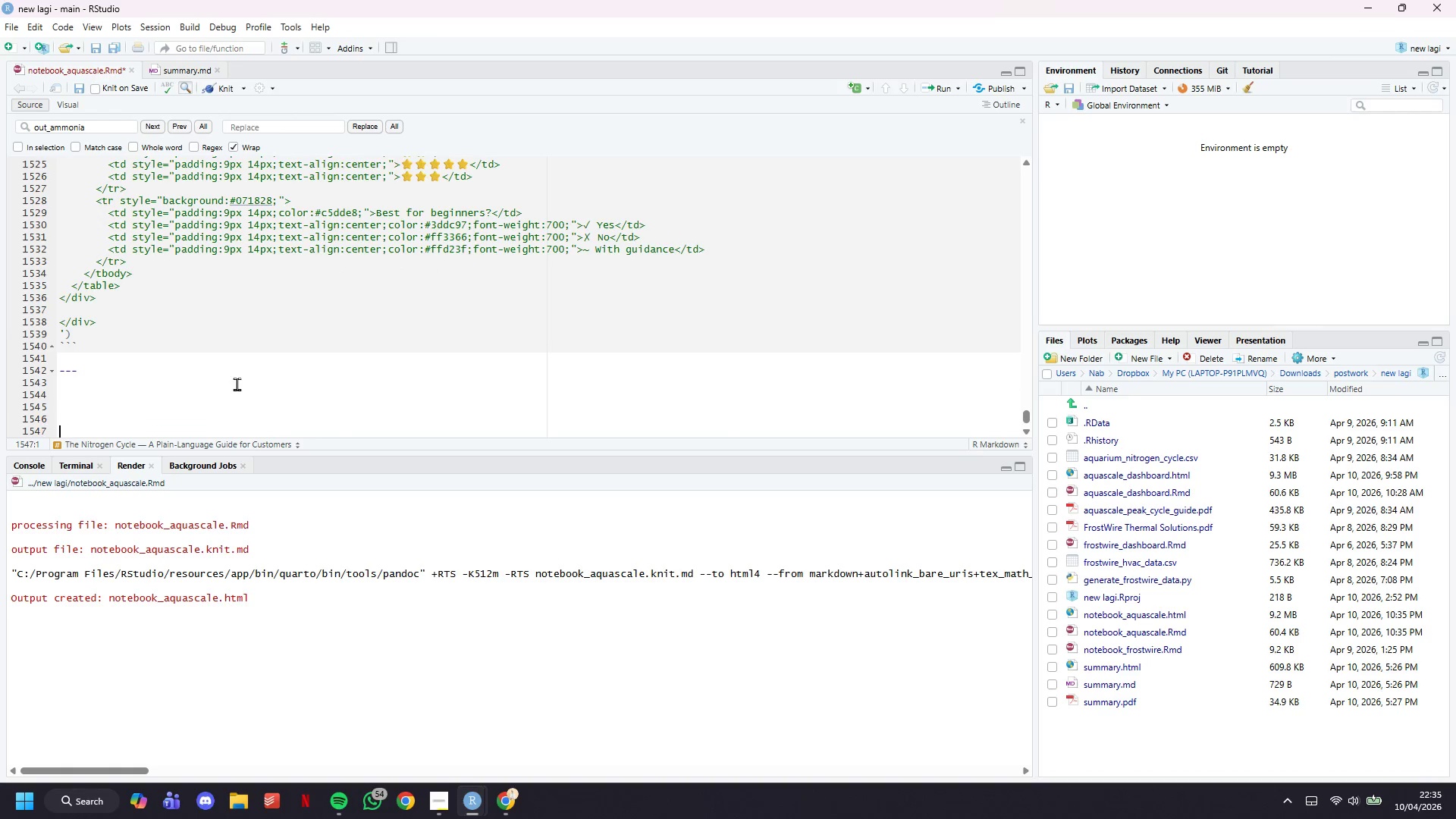 
key(Enter)
 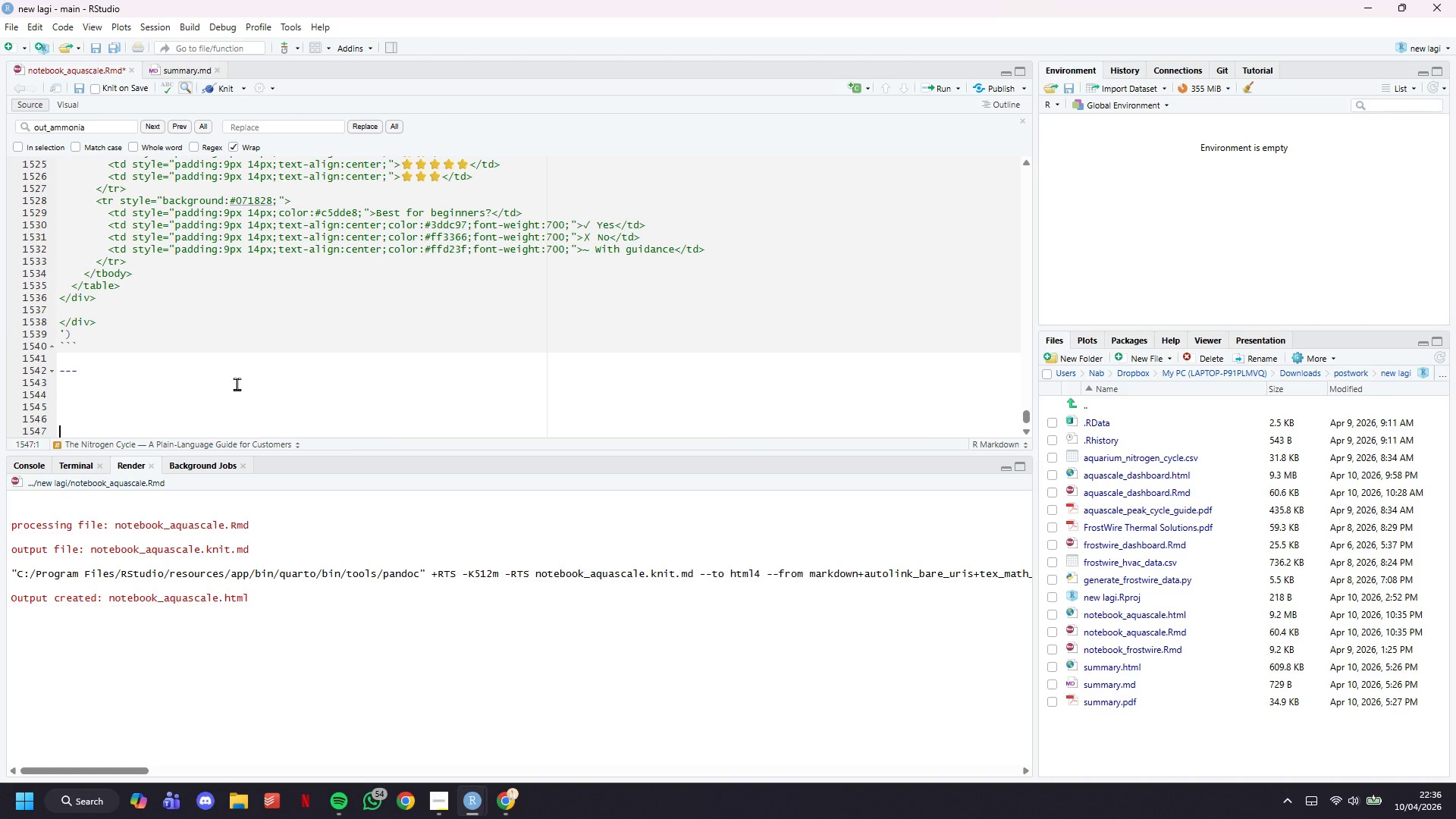 
key(Minus)
 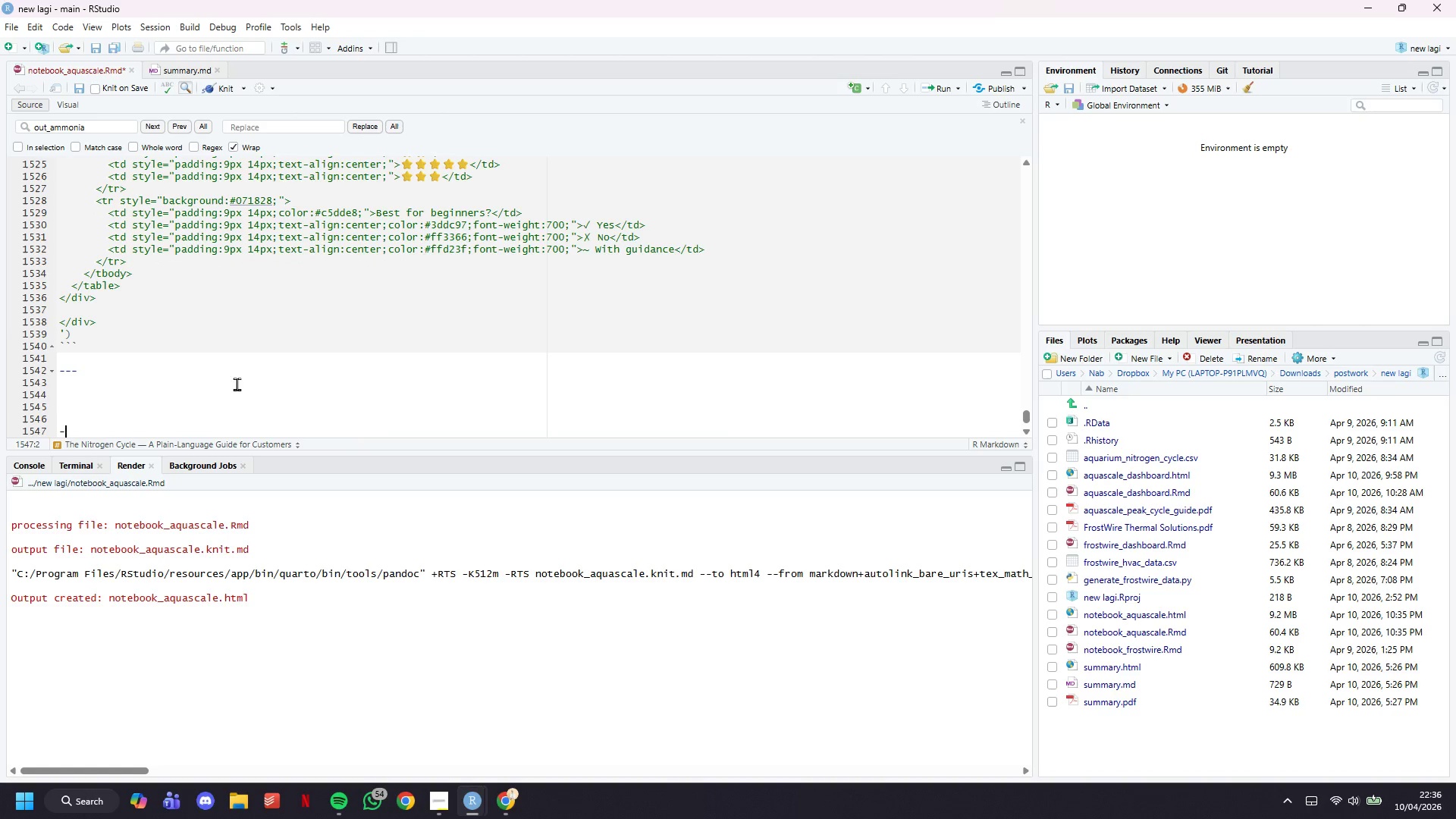 
key(Minus)
 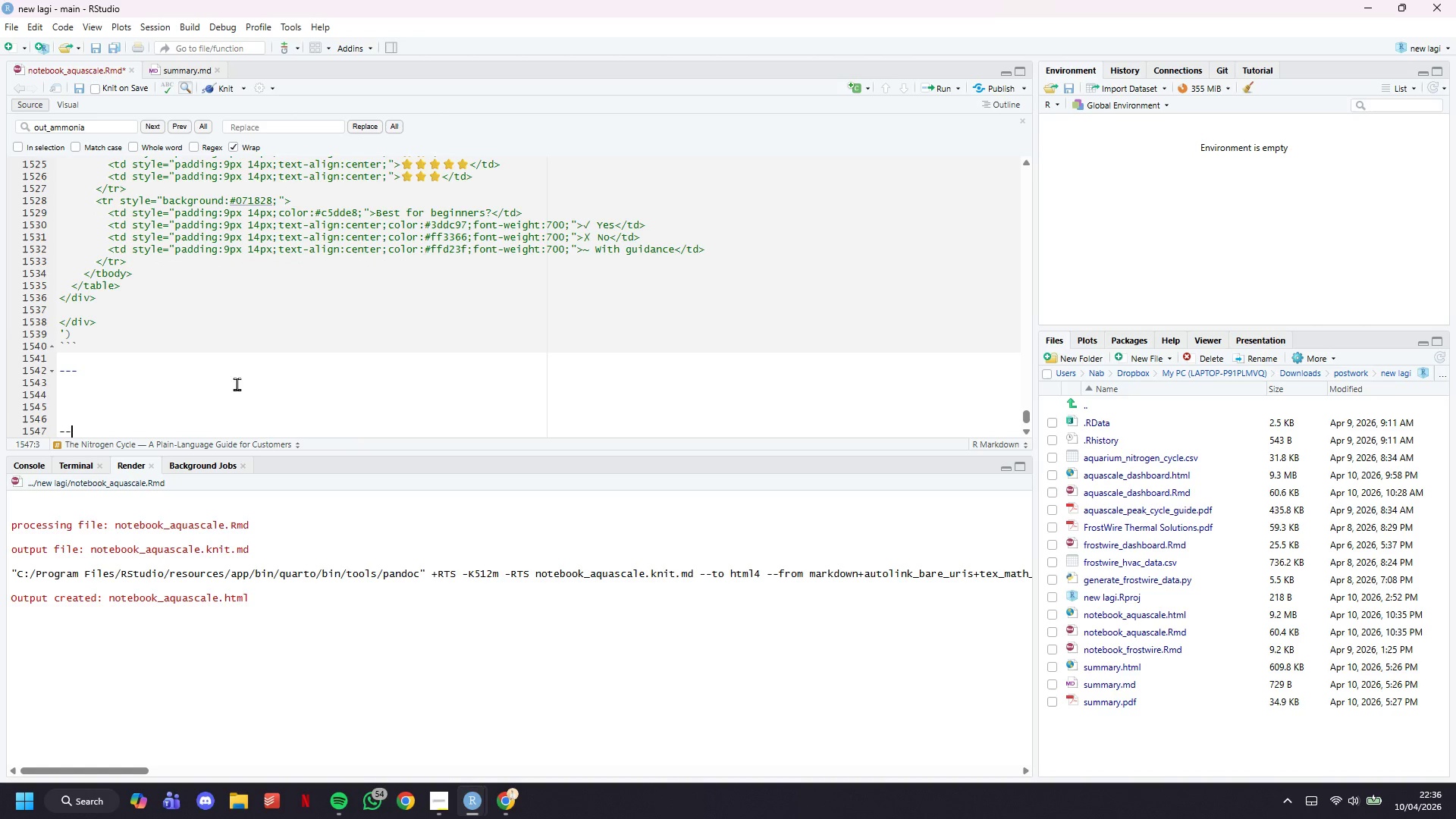 
key(Minus)
 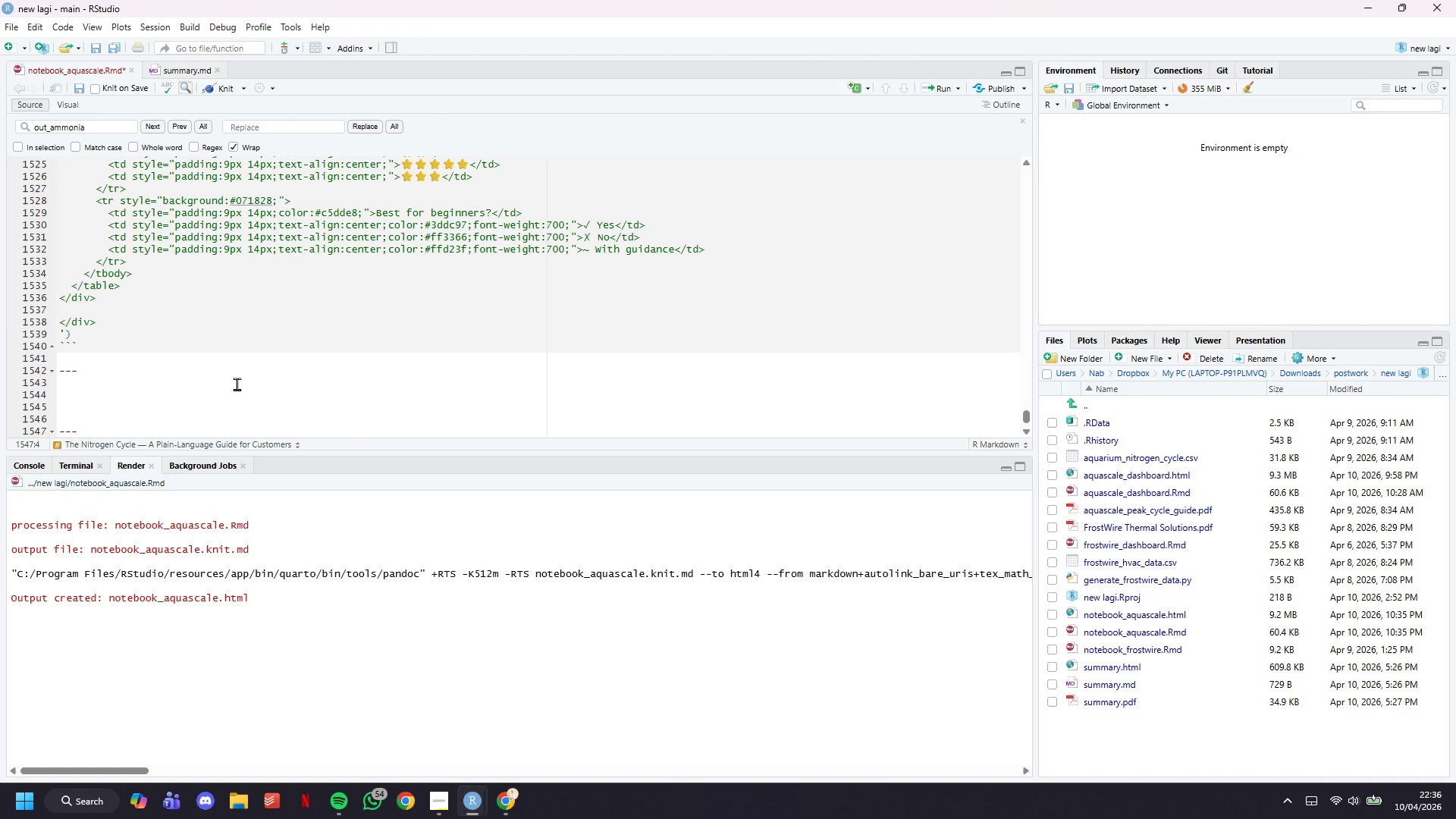 
key(ArrowUp)
 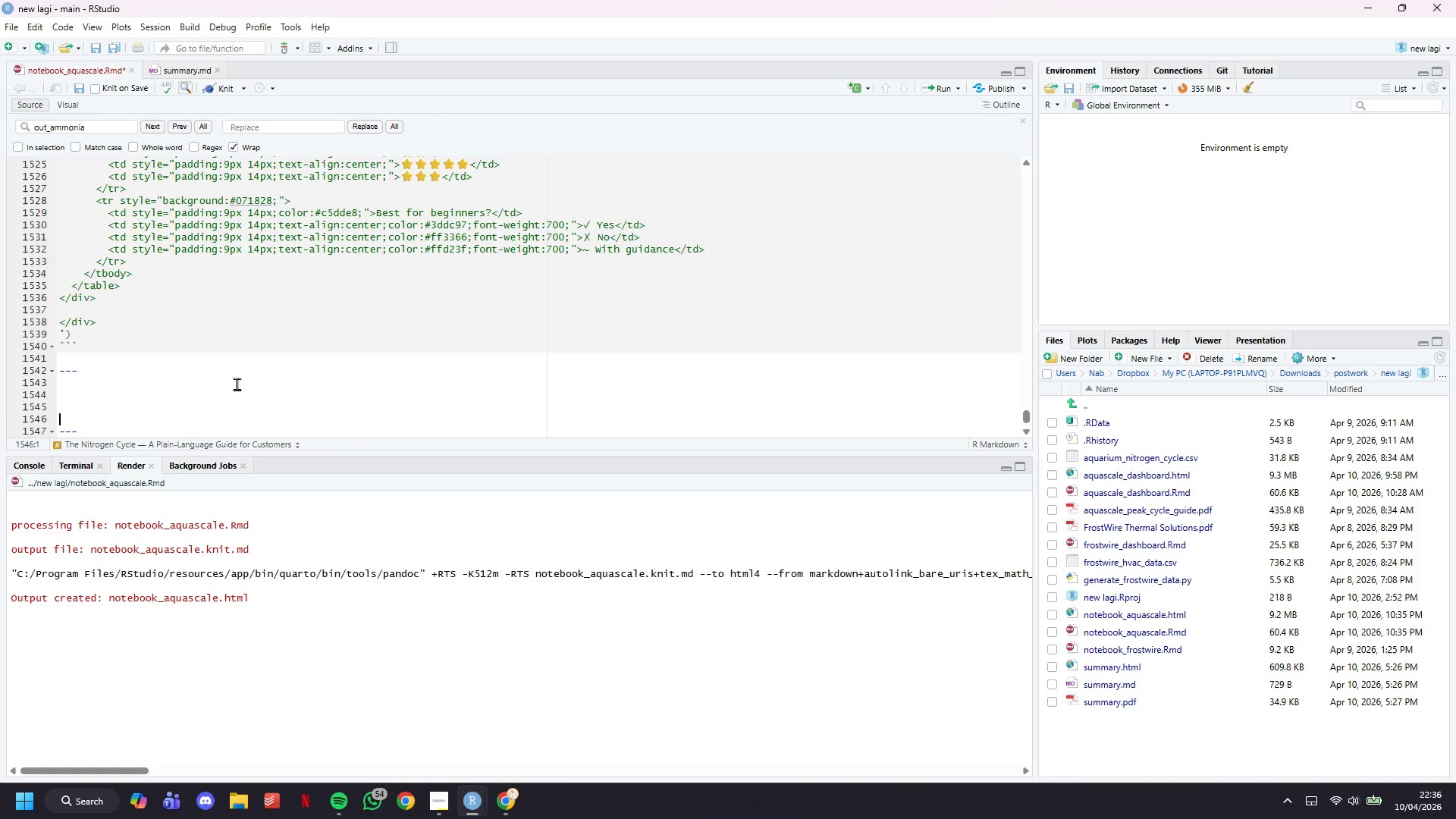 
key(ArrowUp)
 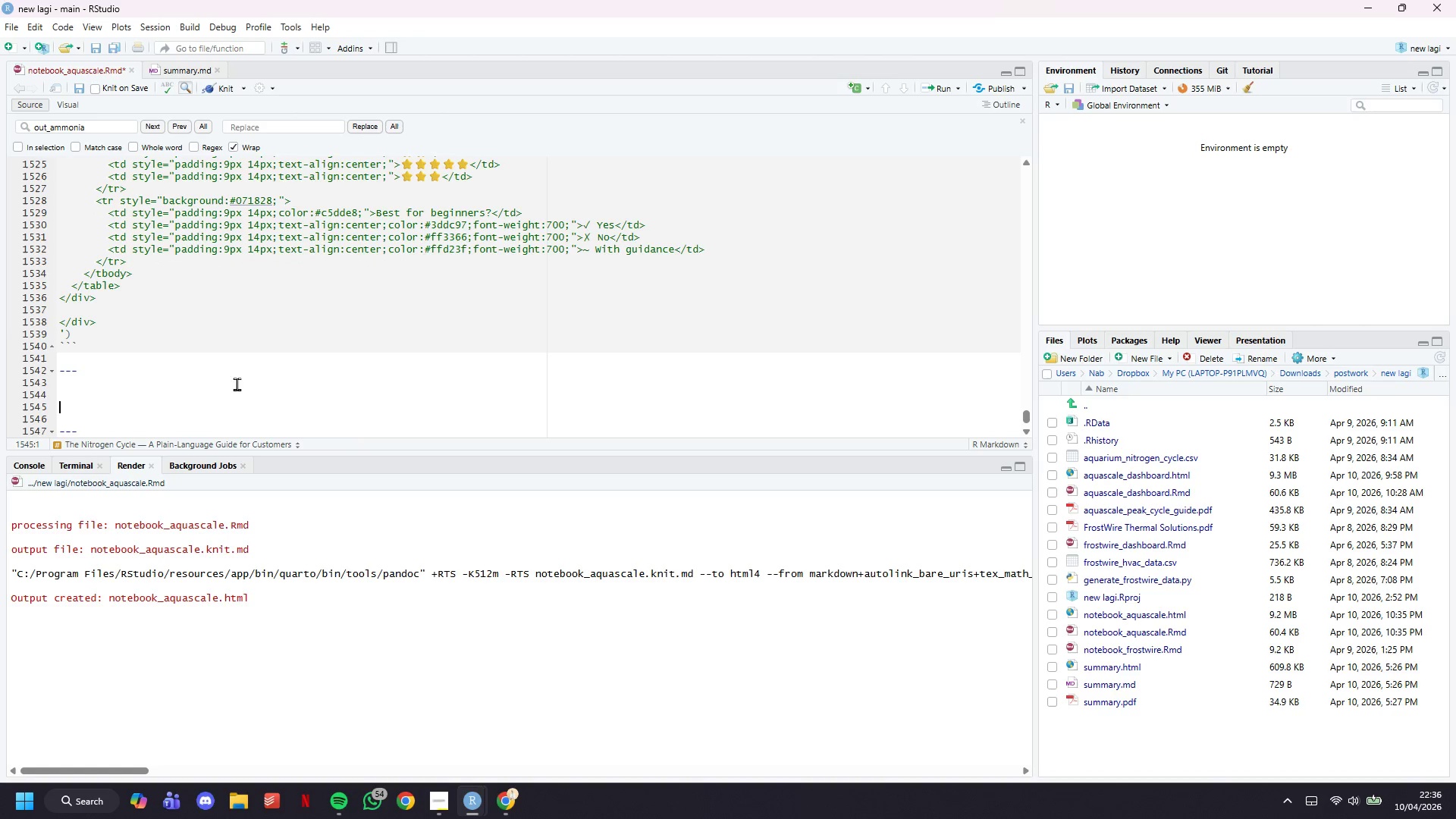 
key(ArrowUp)
 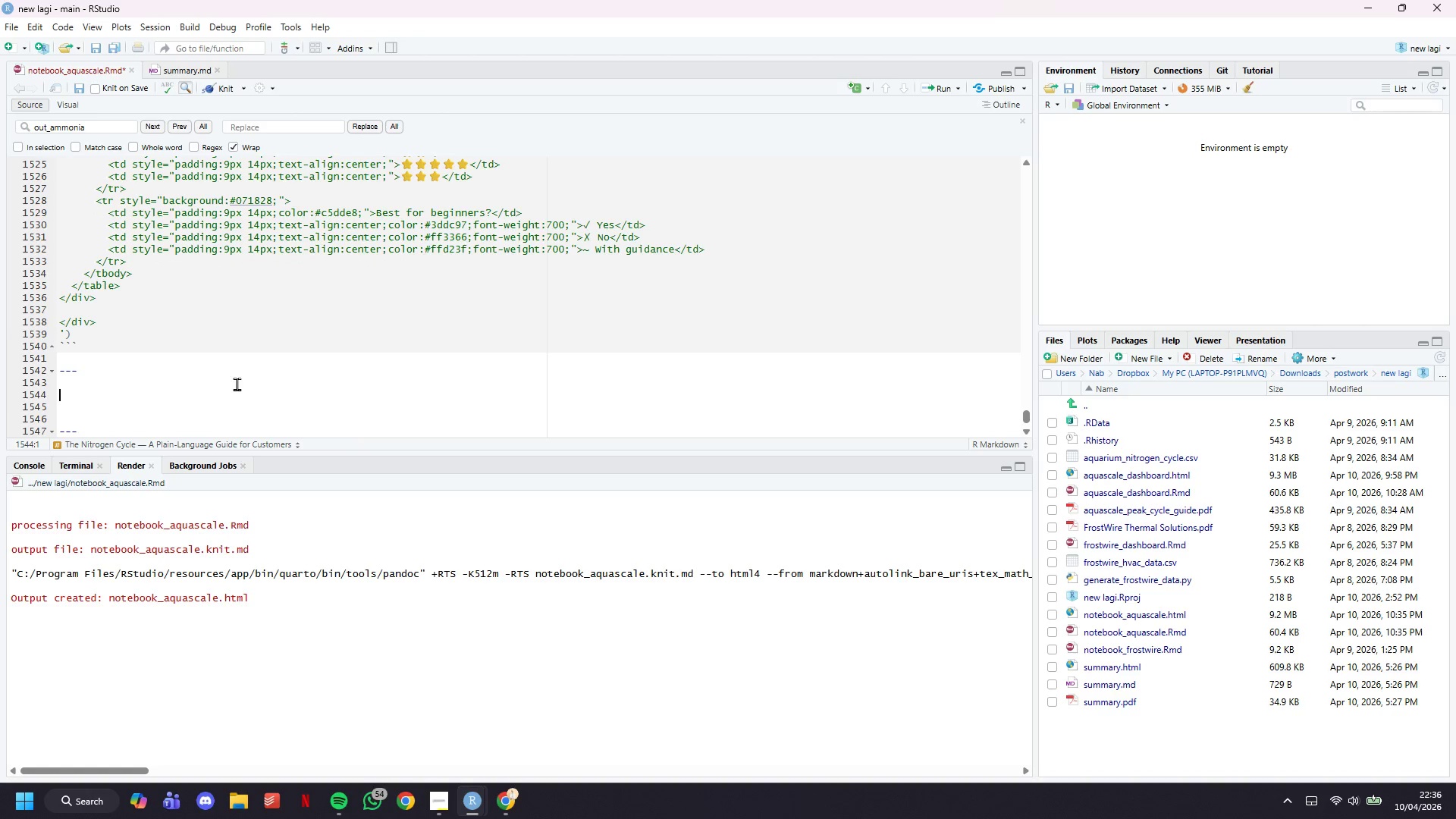 
key(ArrowUp)
 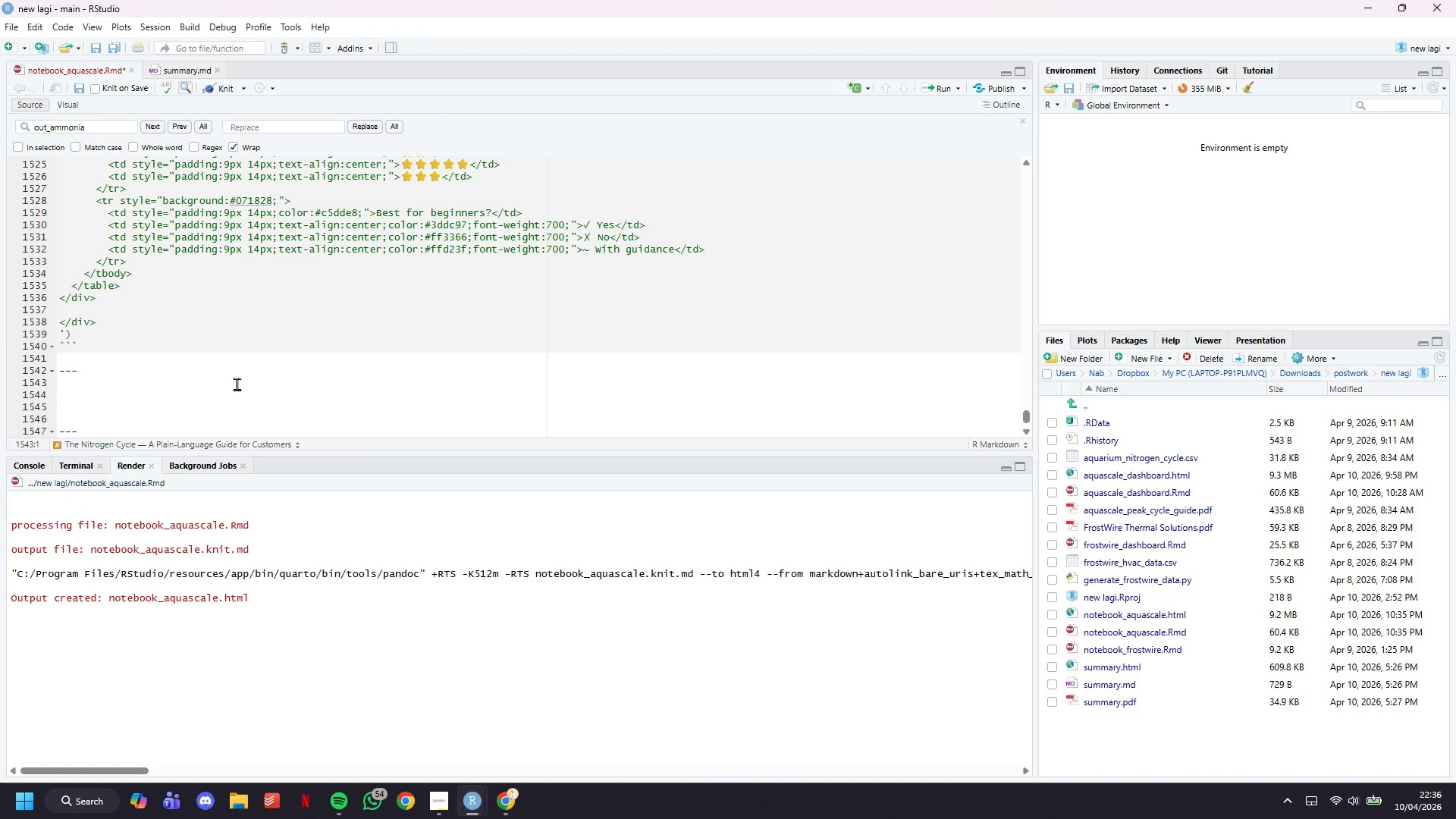 
type(### Column Reference)
 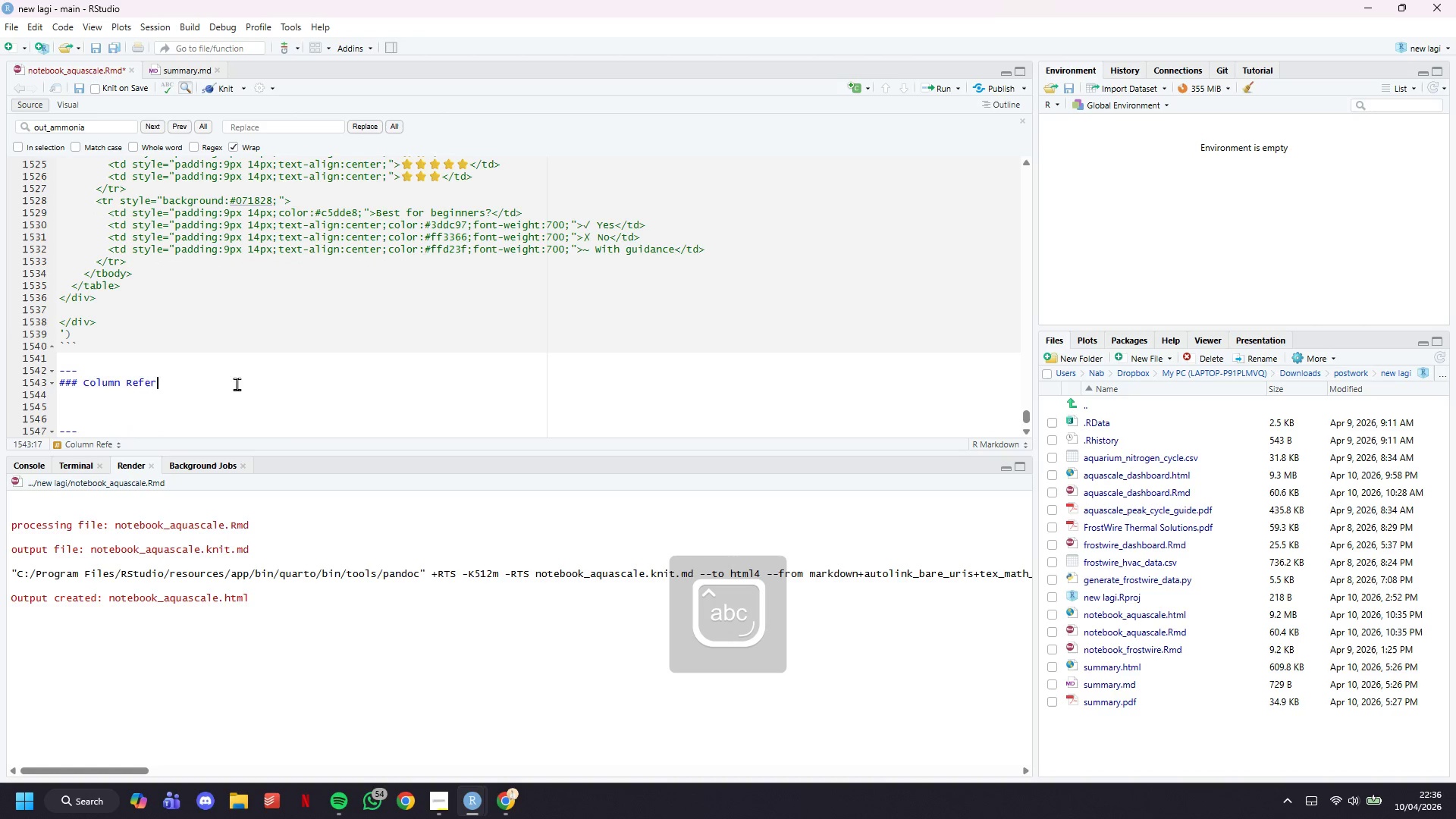 
key(Control+S)
 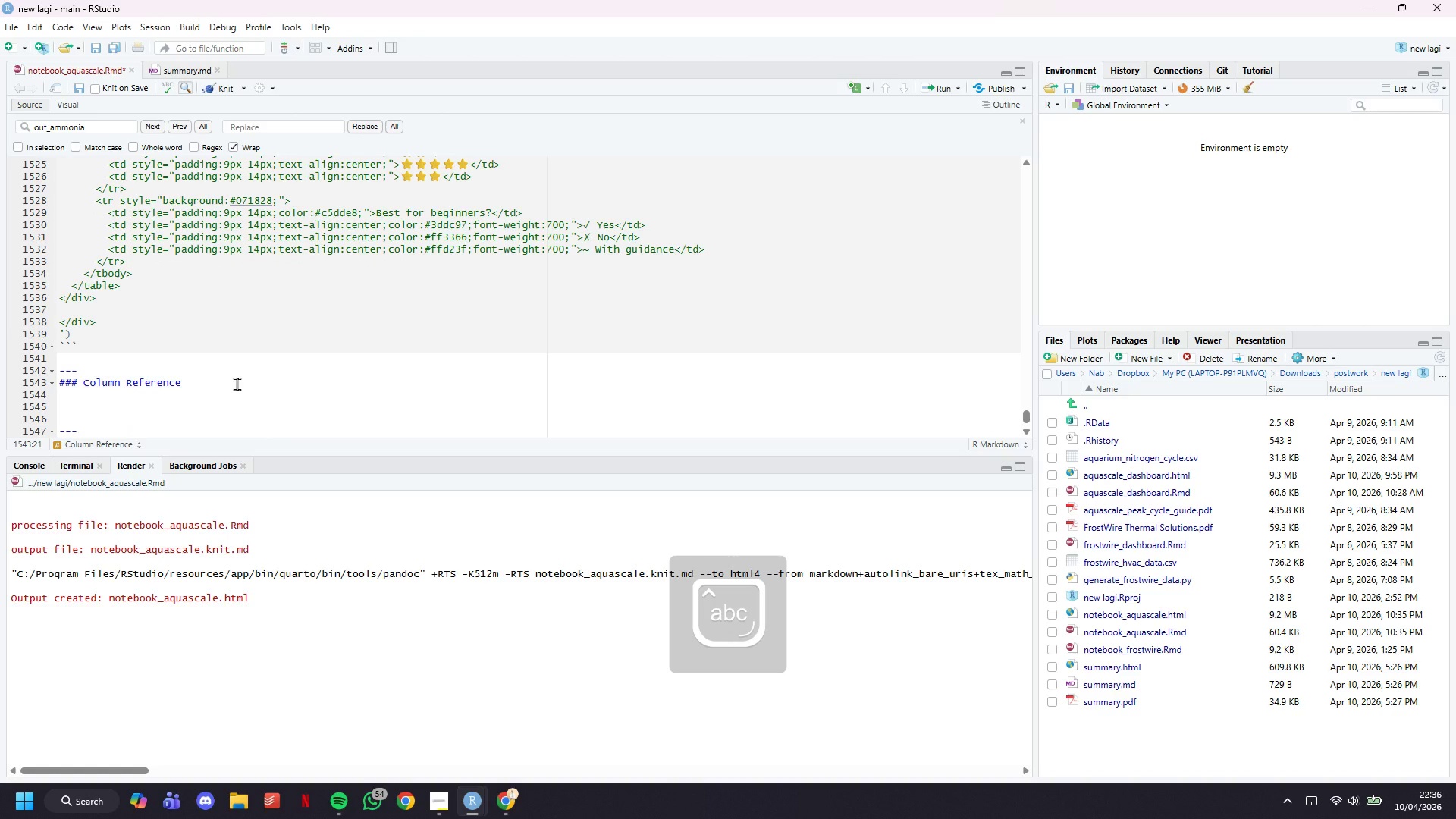 
left_click([229, 87])
 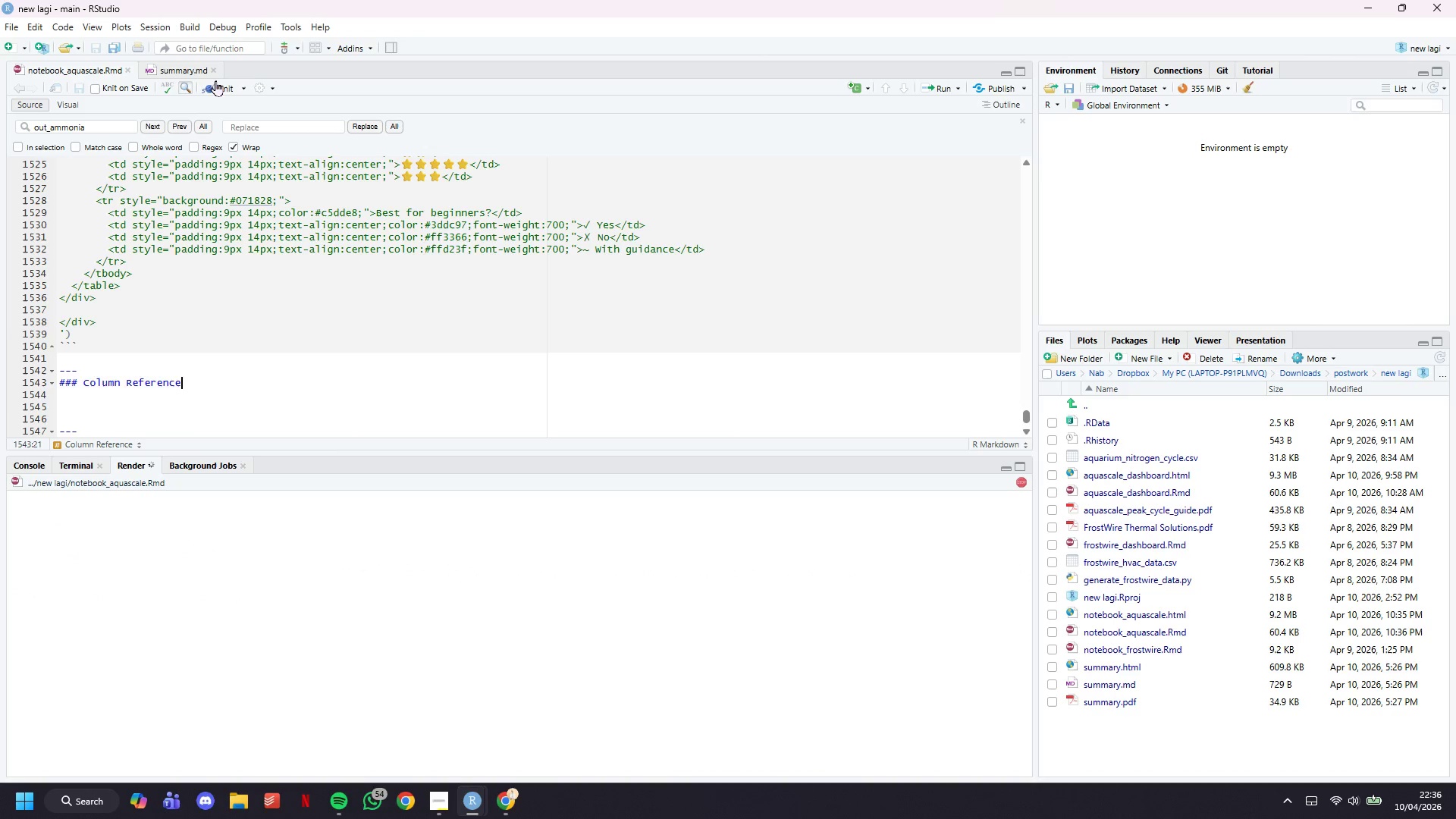 
scroll: coordinate [437, 271], scroll_direction: down, amount: 12.0
 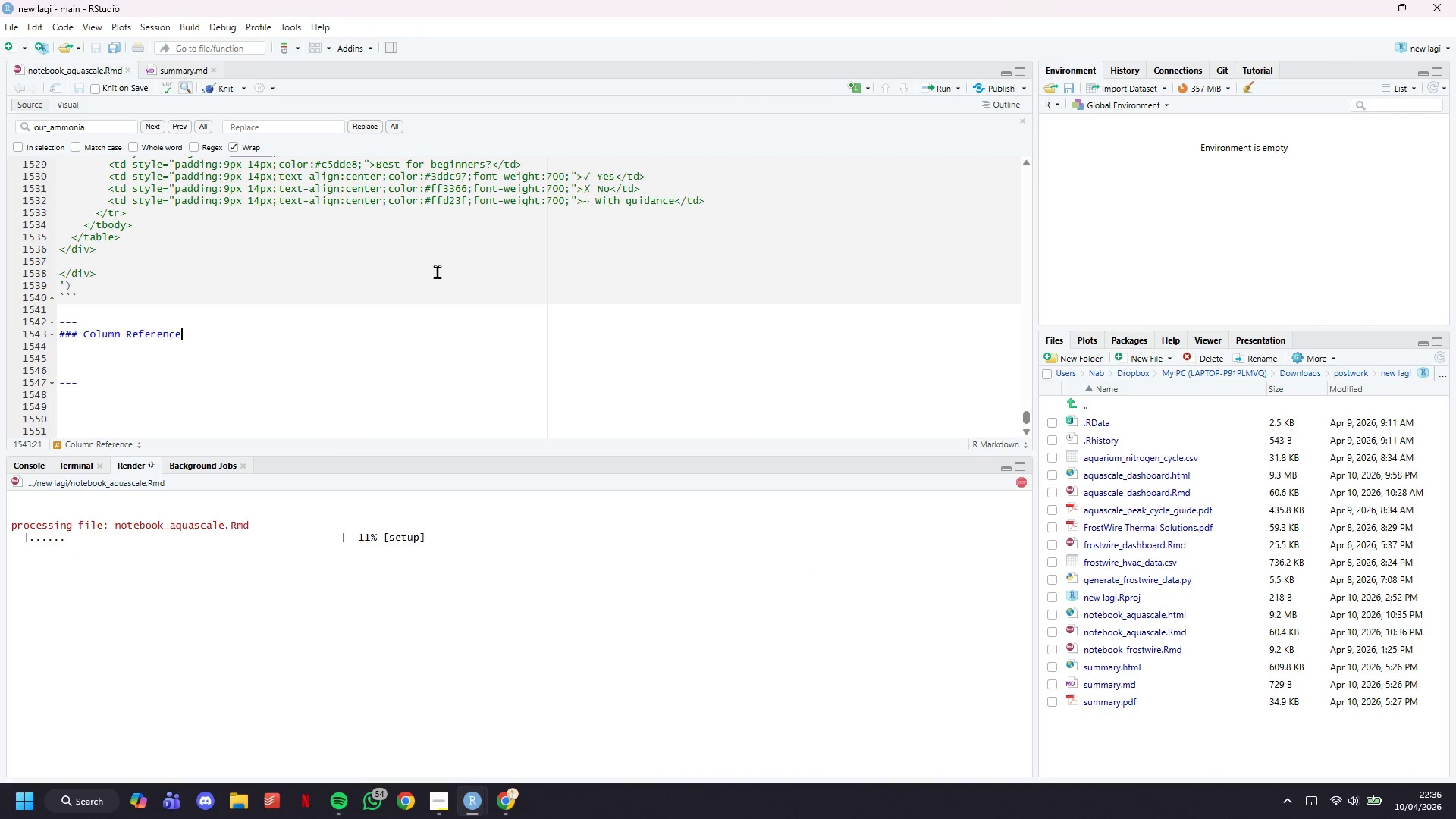 
wait(9.08)
 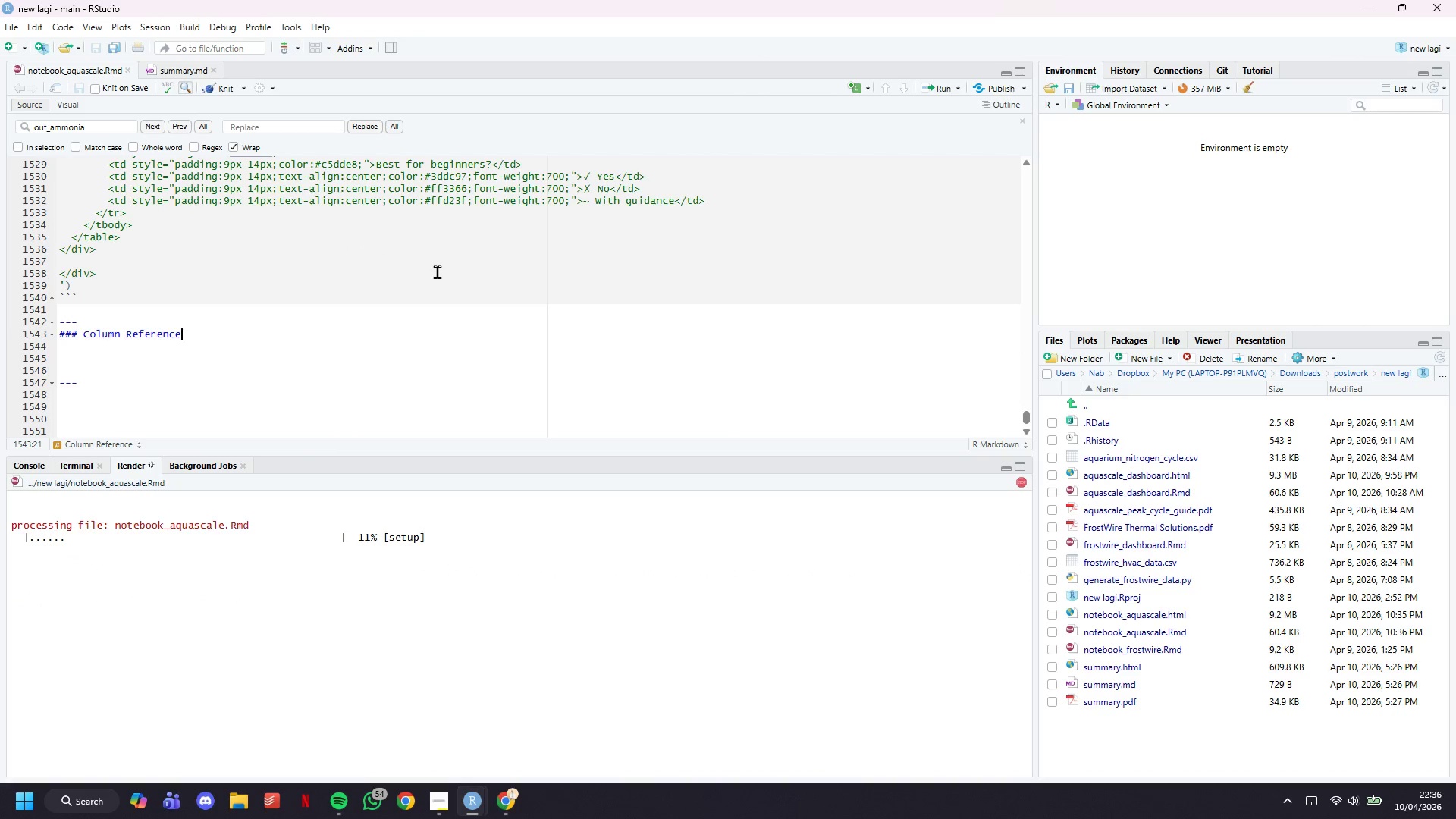 
scroll: coordinate [151, 298], scroll_direction: up, amount: 12.0
 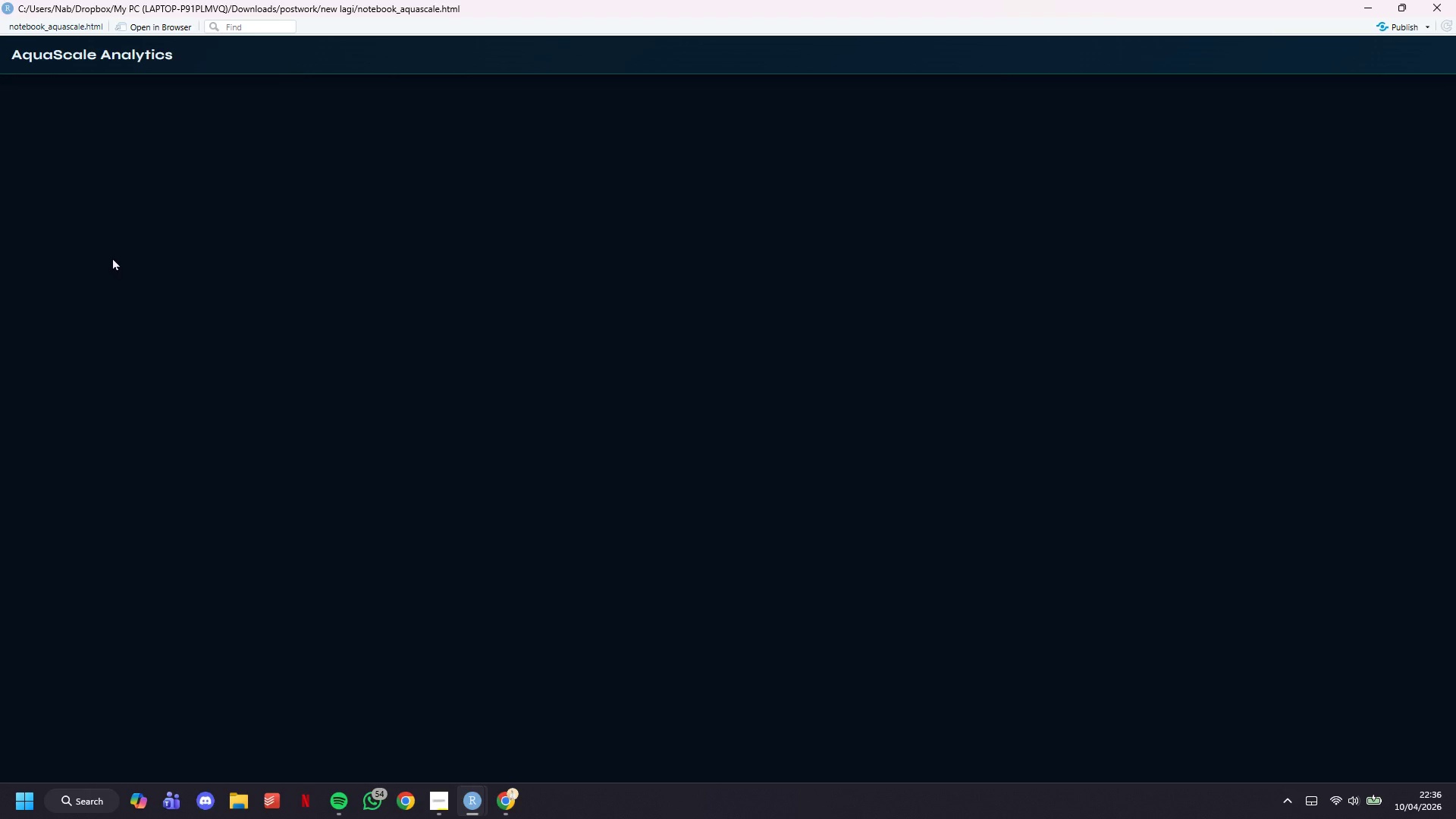 
scroll: coordinate [111, 259], scroll_direction: down, amount: 17.0
 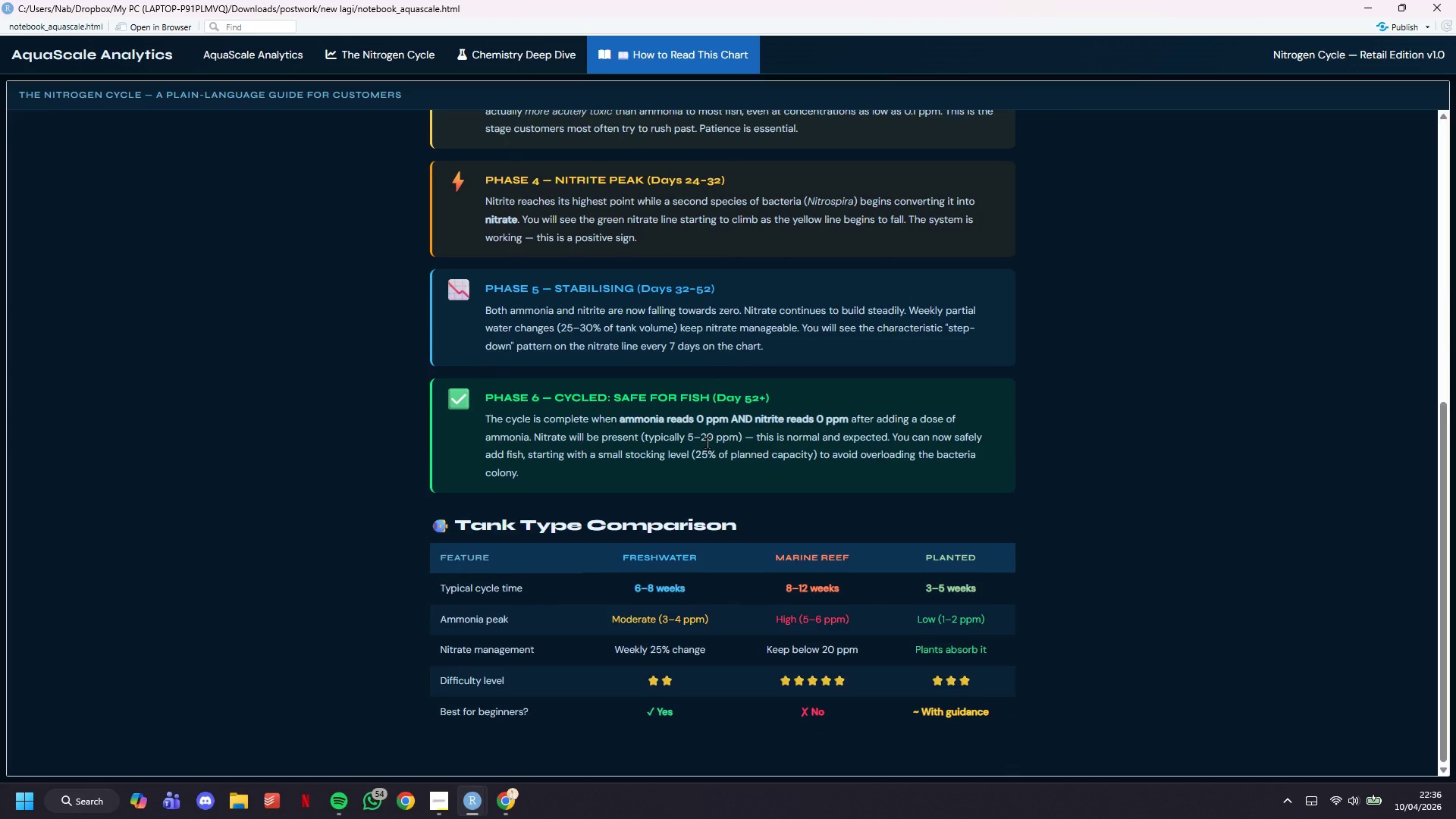 
scroll: coordinate [707, 442], scroll_direction: up, amount: 12.0
 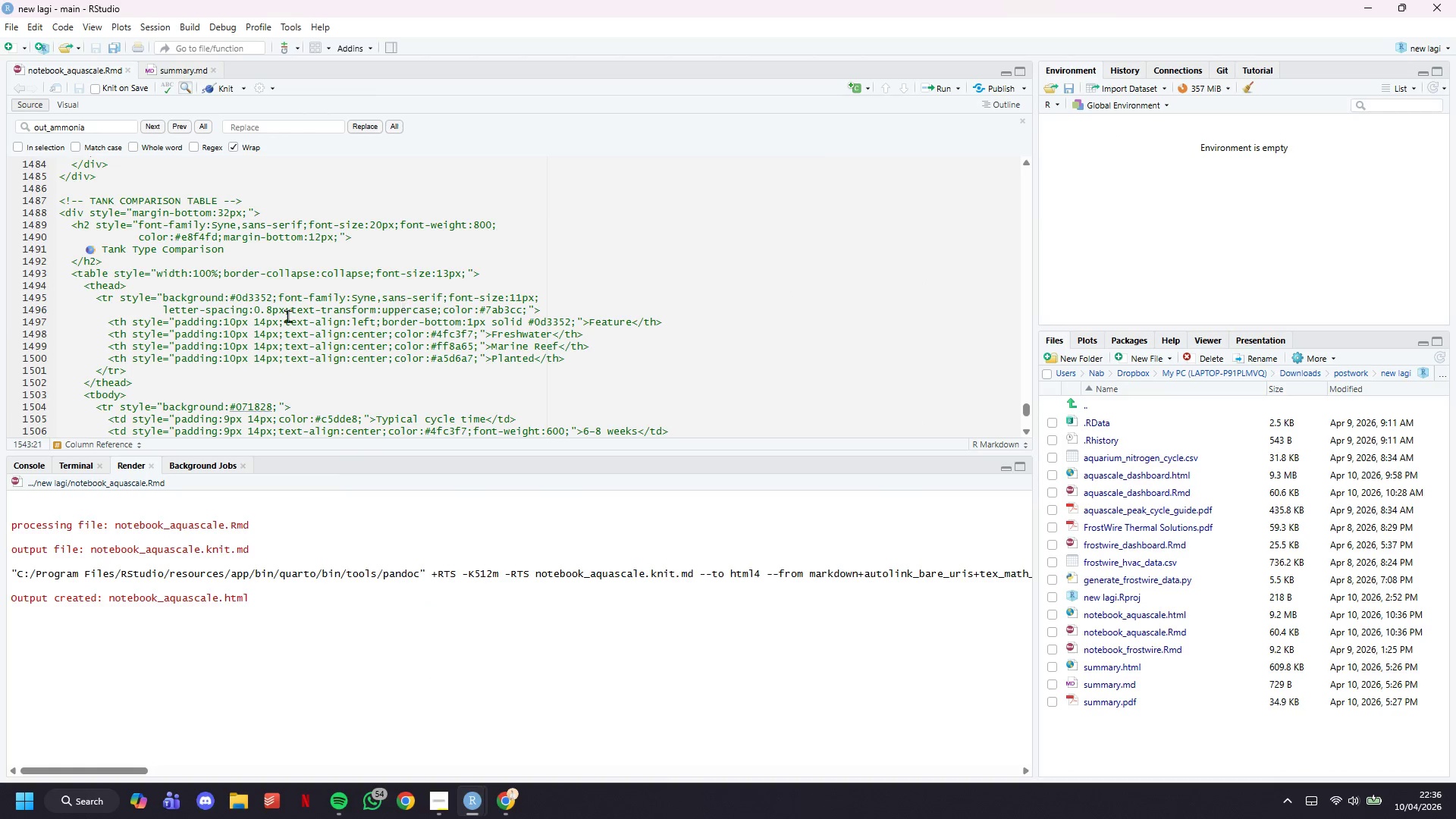 
left_click([95, 253])
 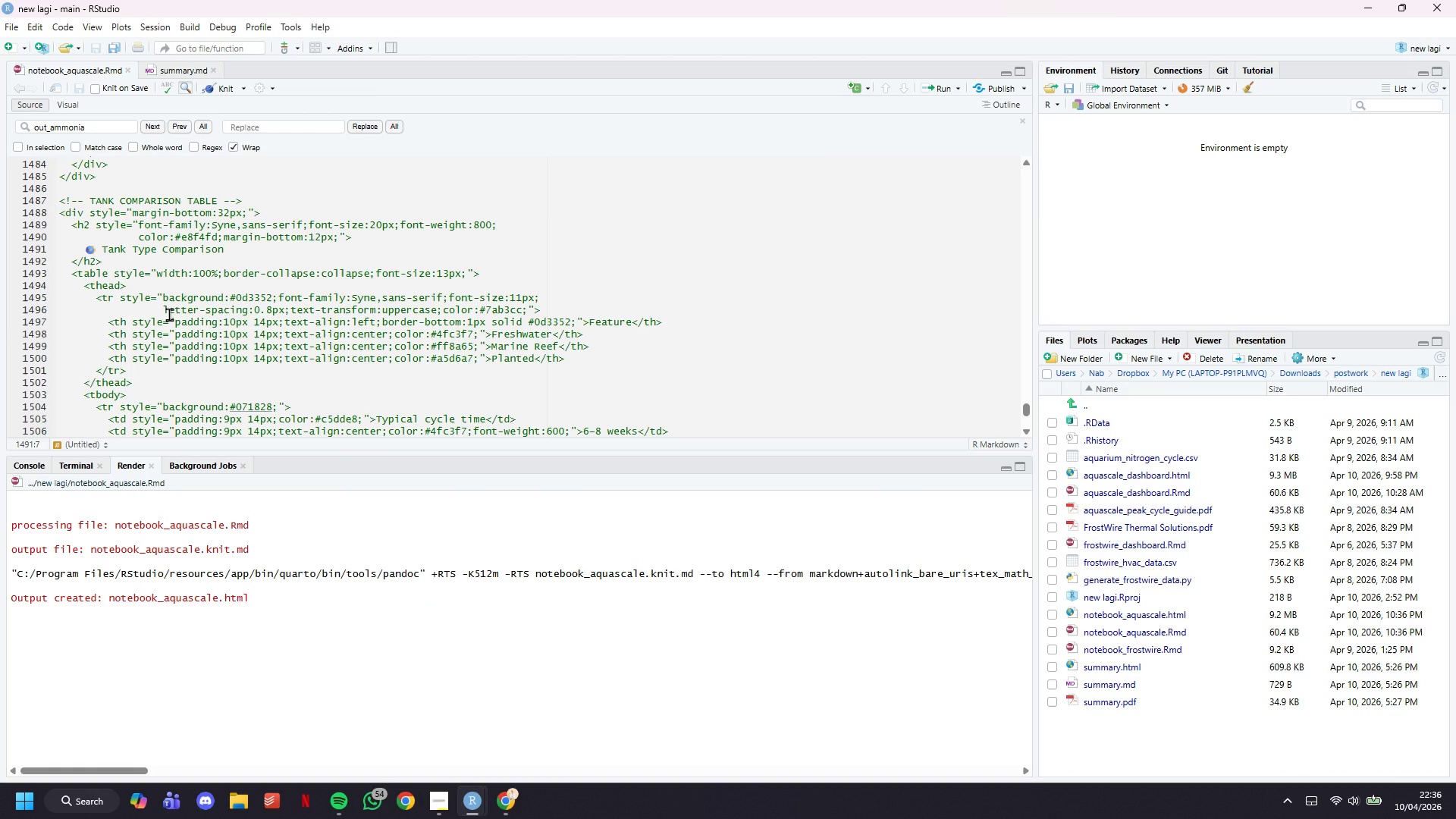 
key(Backspace)
 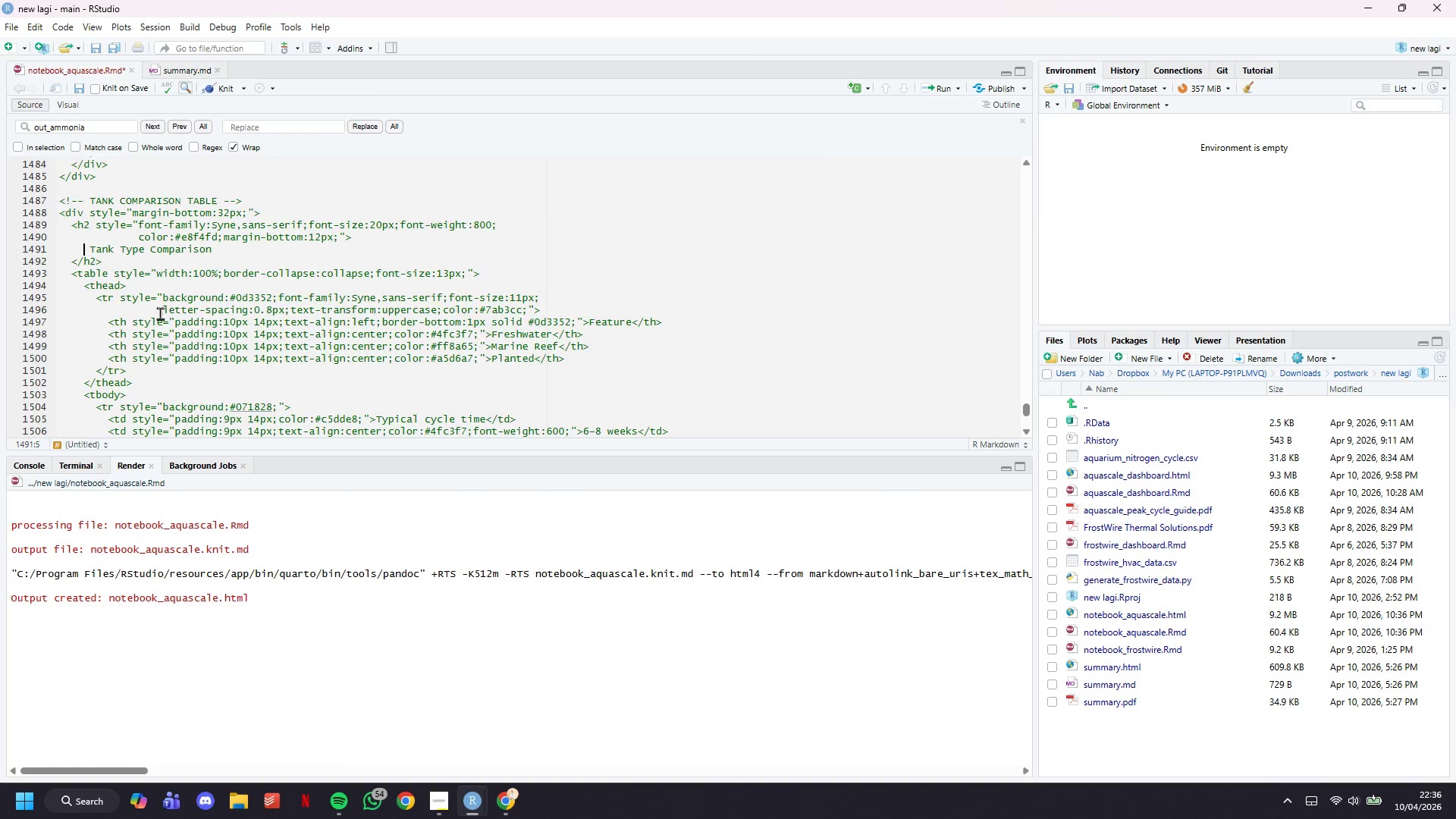 
scroll: coordinate [144, 355], scroll_direction: up, amount: 40.0
 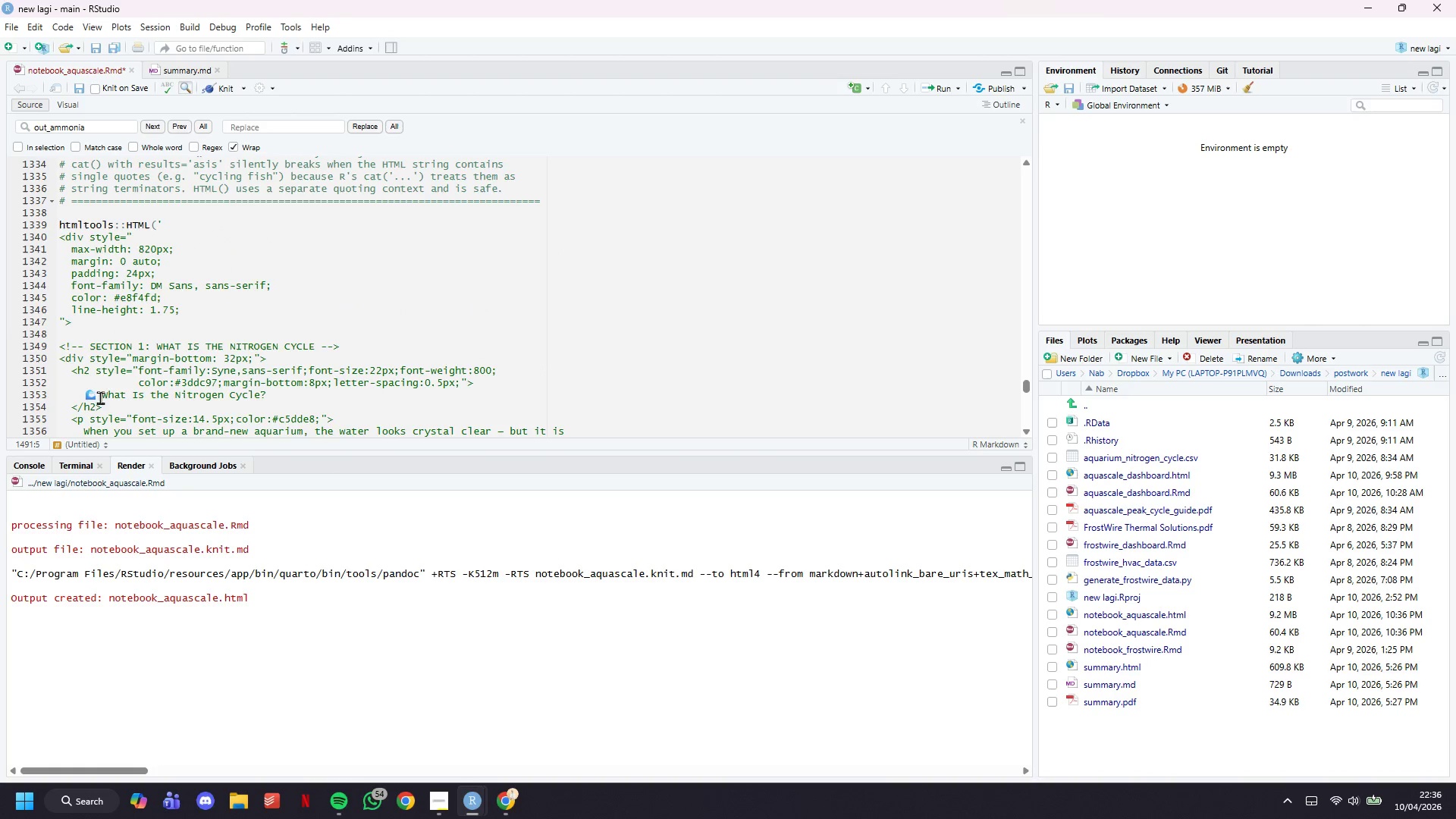 
left_click([96, 396])
 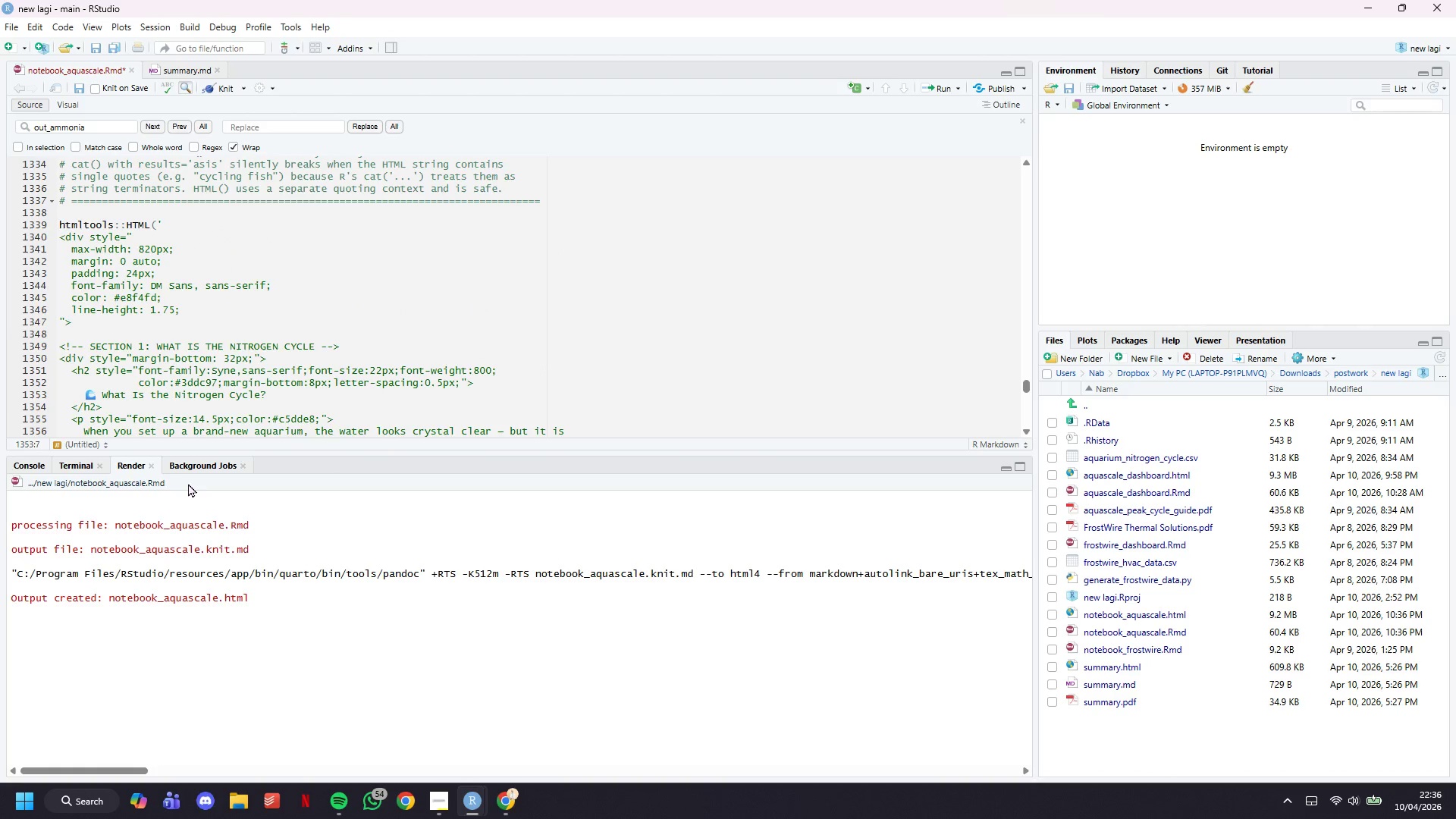 
key(Backspace)
 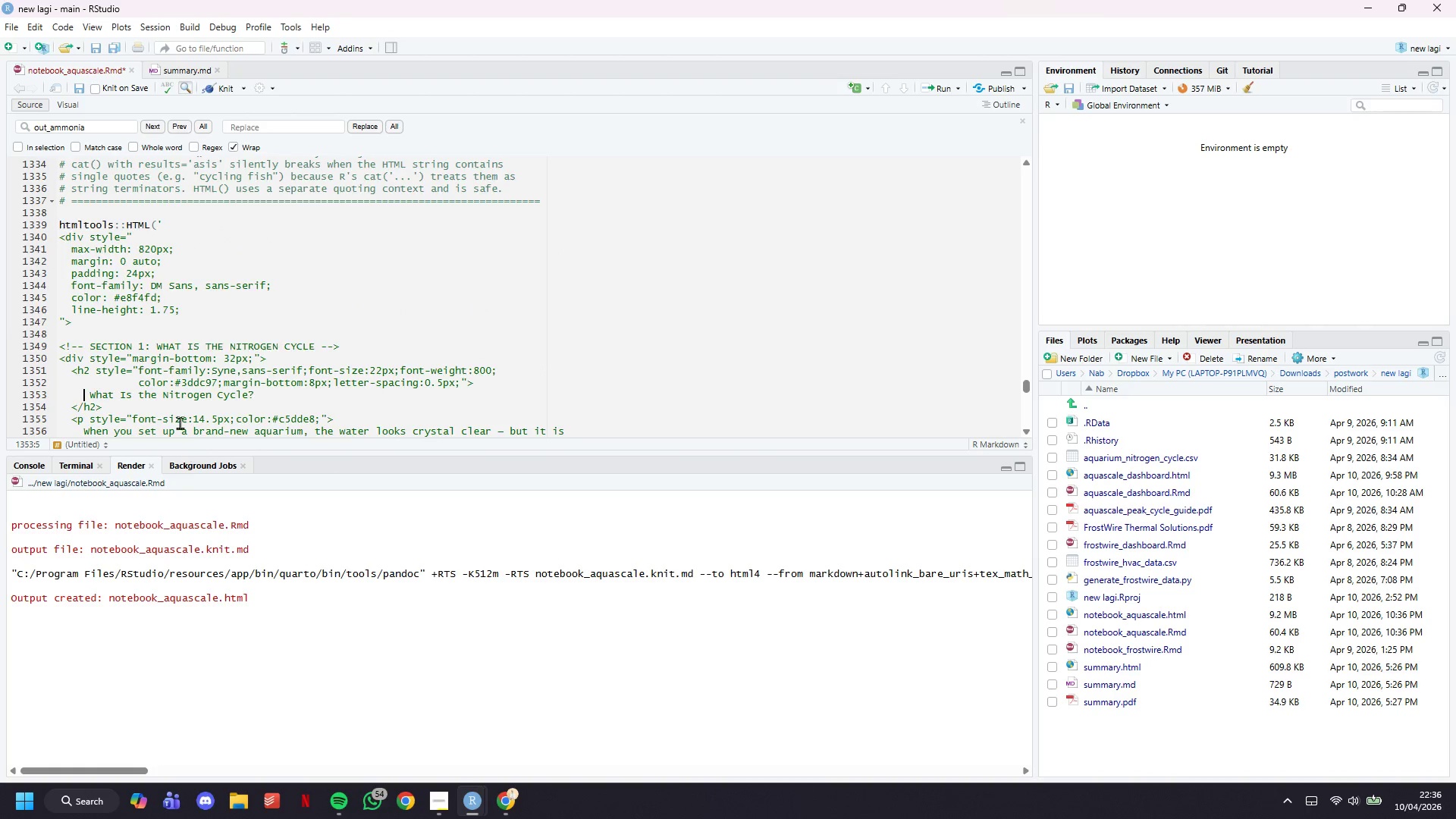 
scroll: coordinate [152, 363], scroll_direction: up, amount: 8.0